 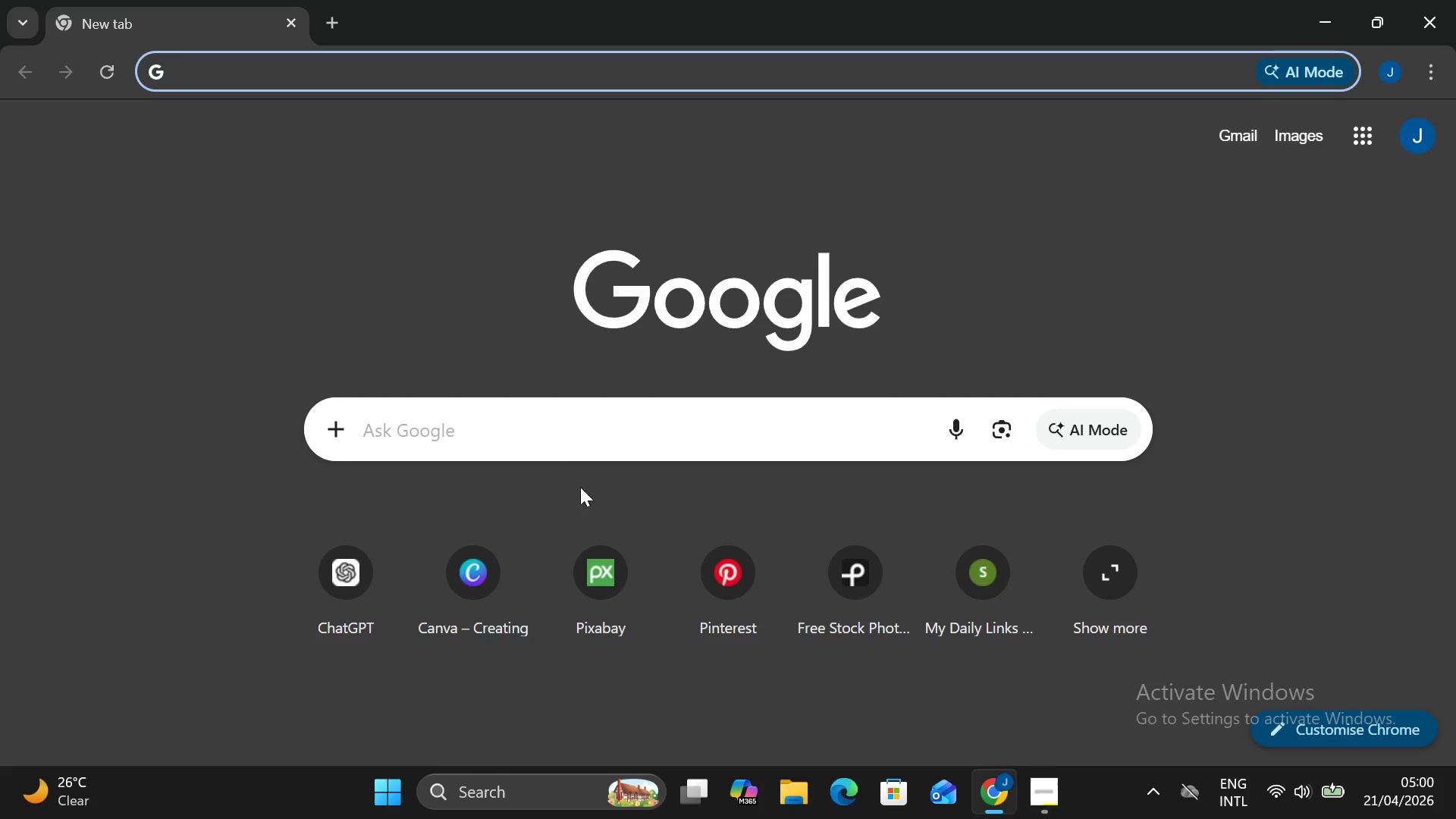 
left_click([595, 589])
 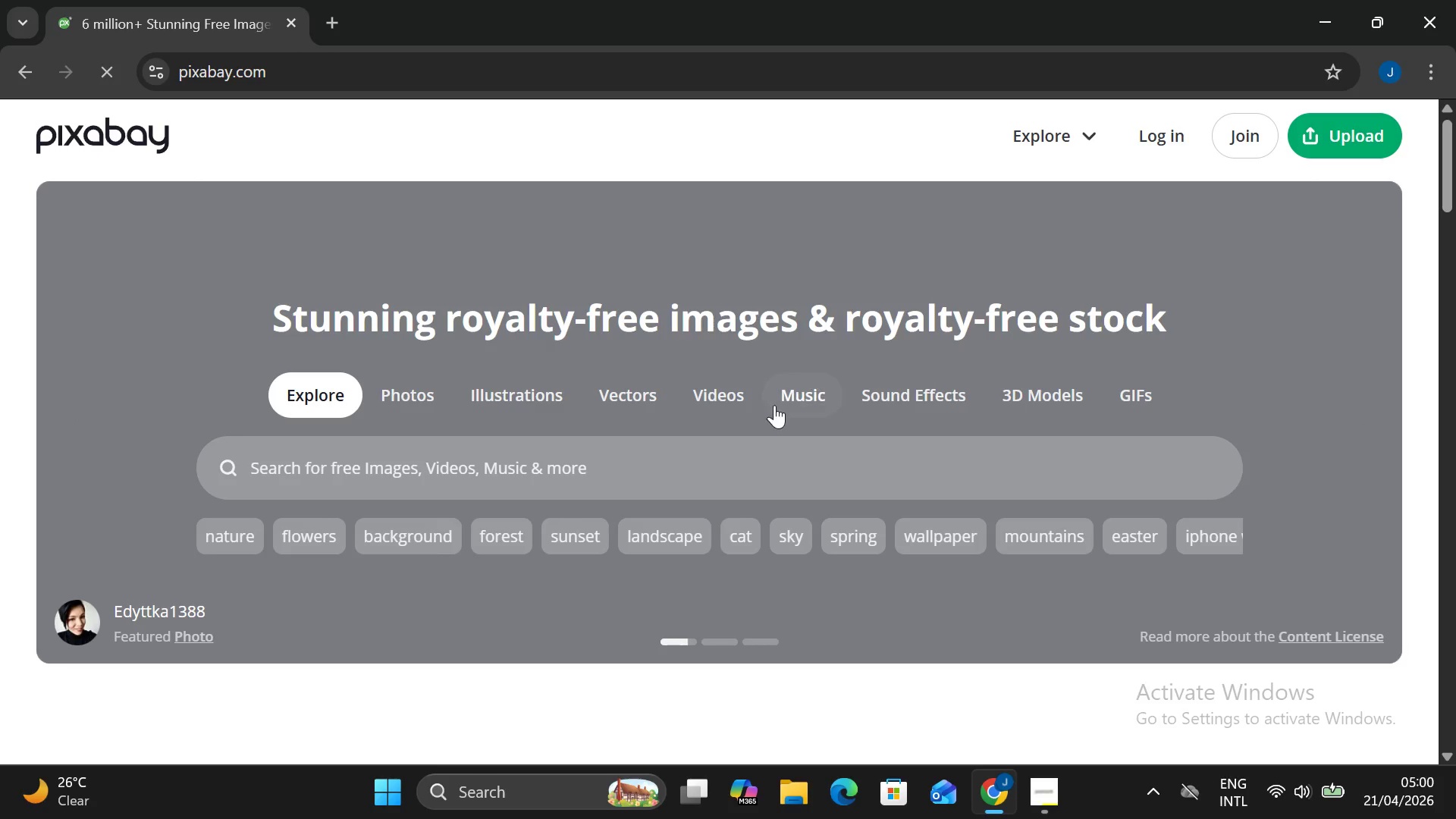 
left_click([740, 401])
 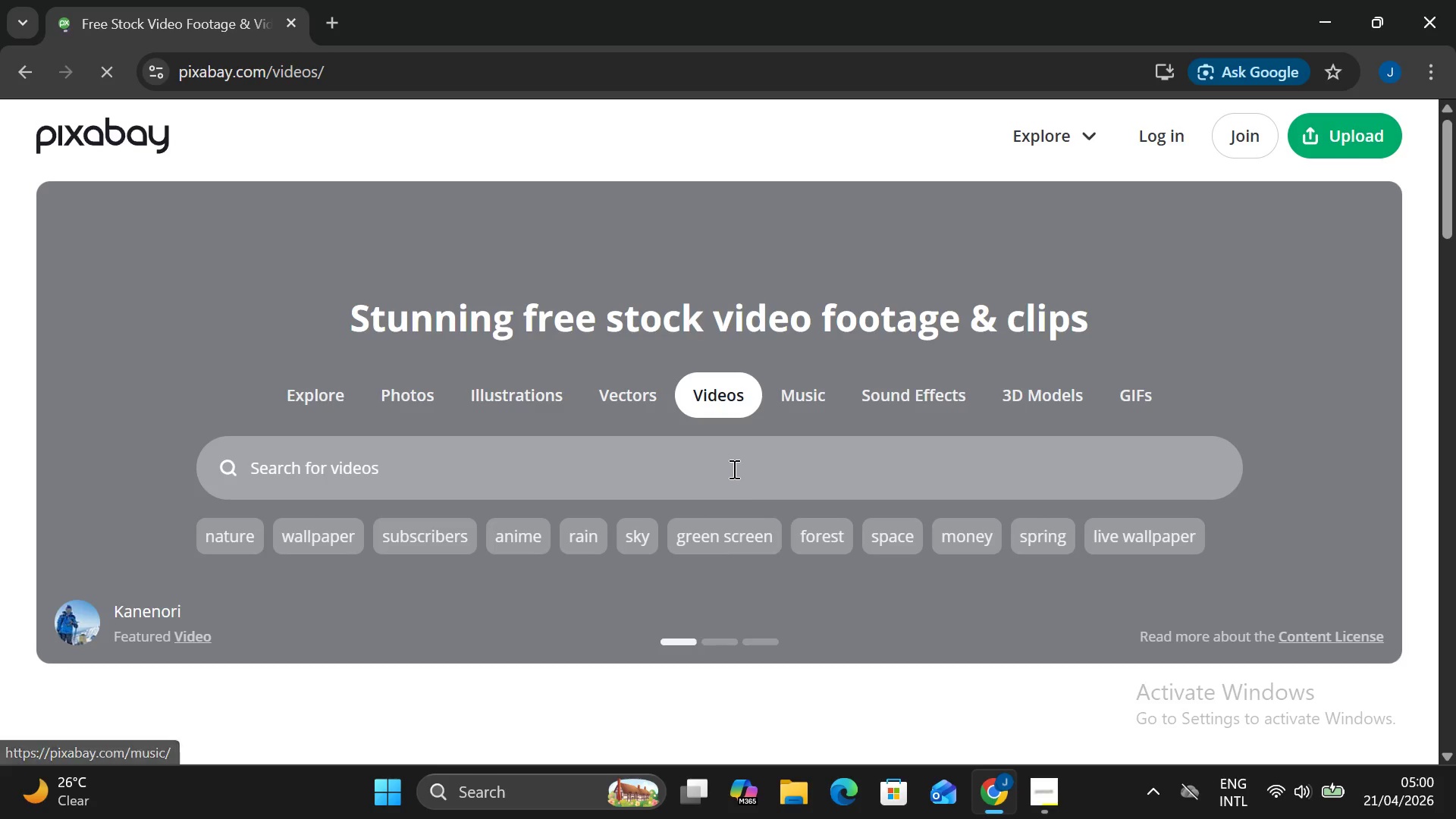 
wait(7.44)
 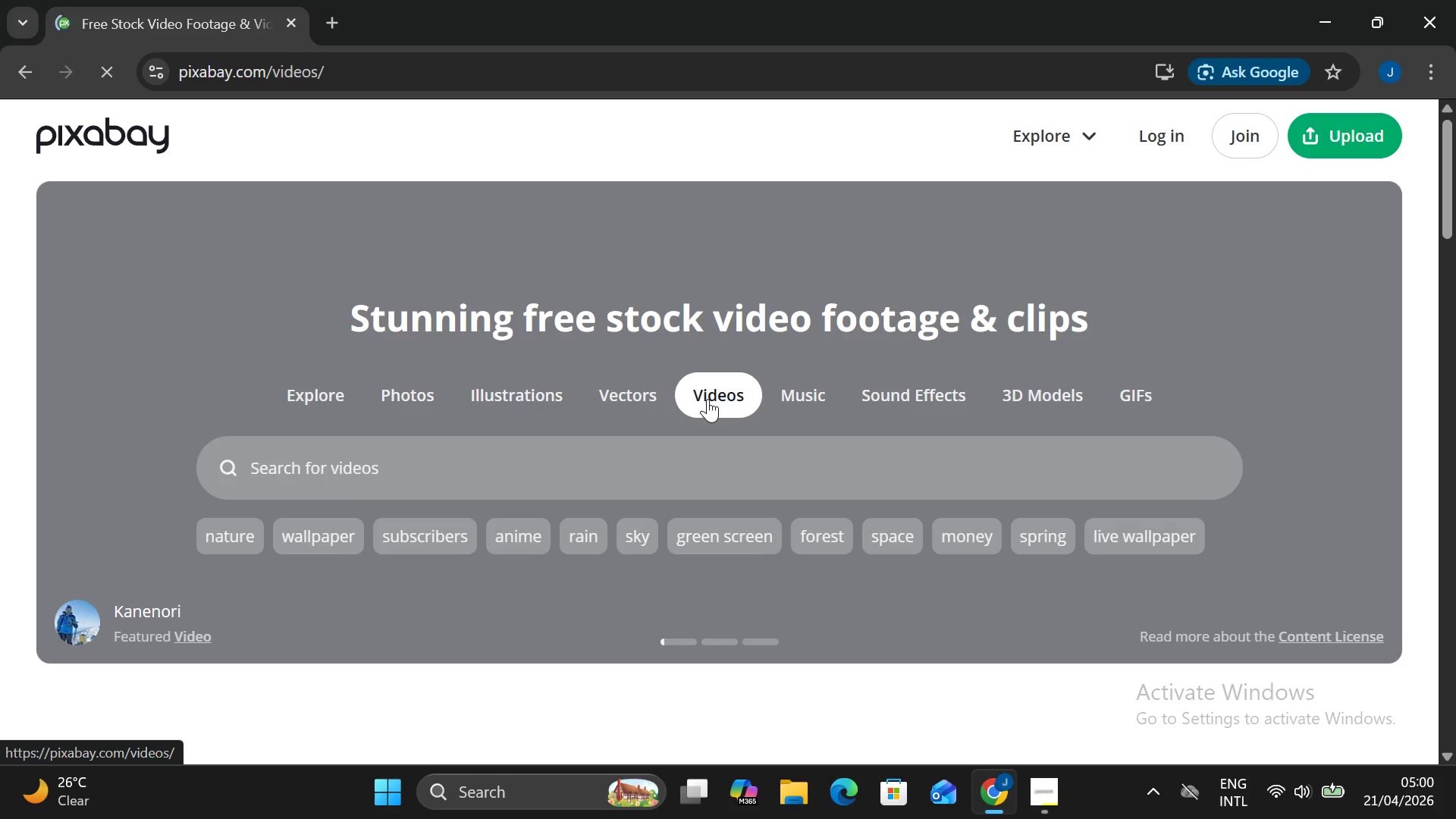 
left_click_drag(start_coordinate=[626, 468], to_coordinate=[651, 0])
 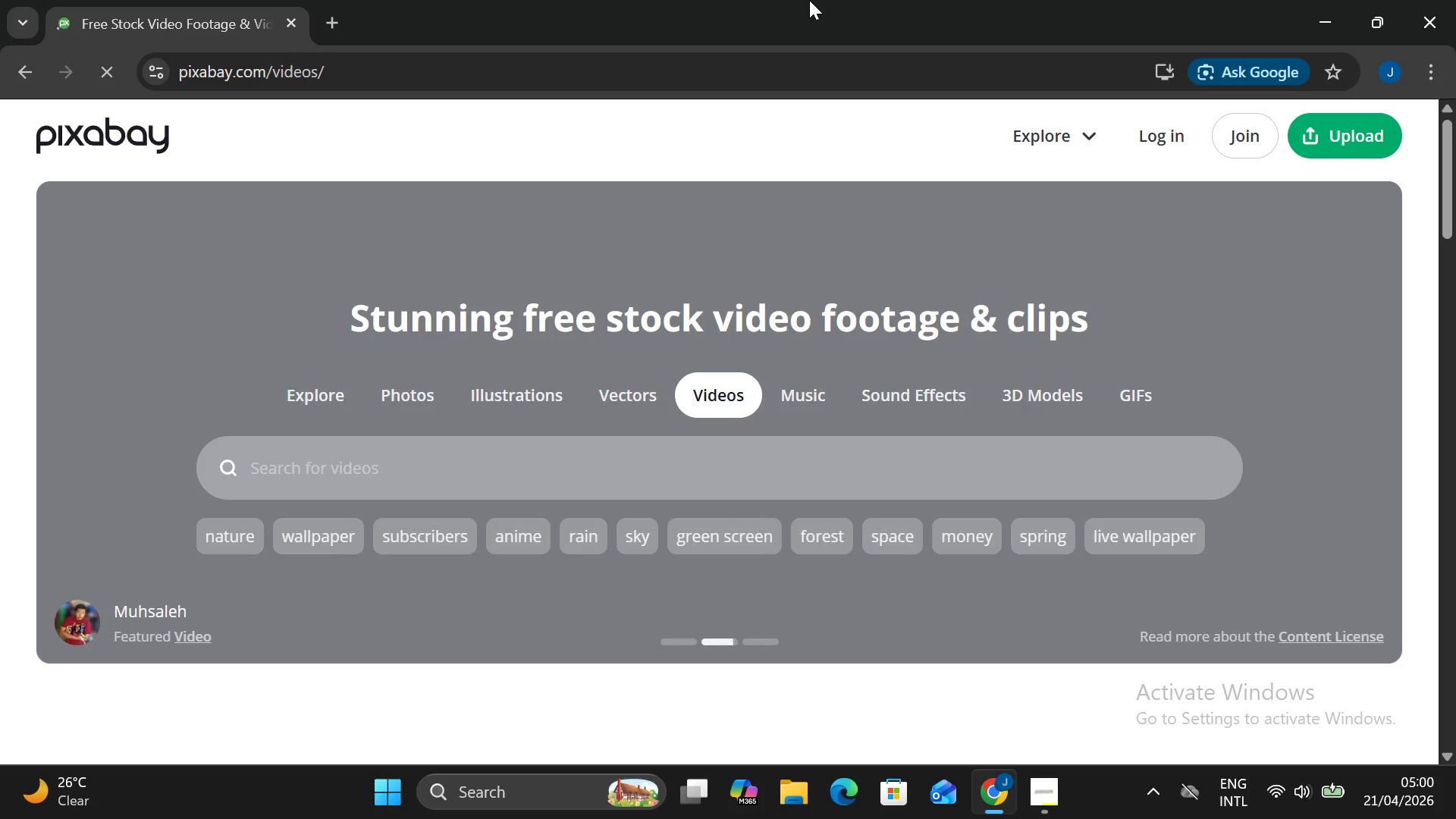 
type(video of senior smi)
 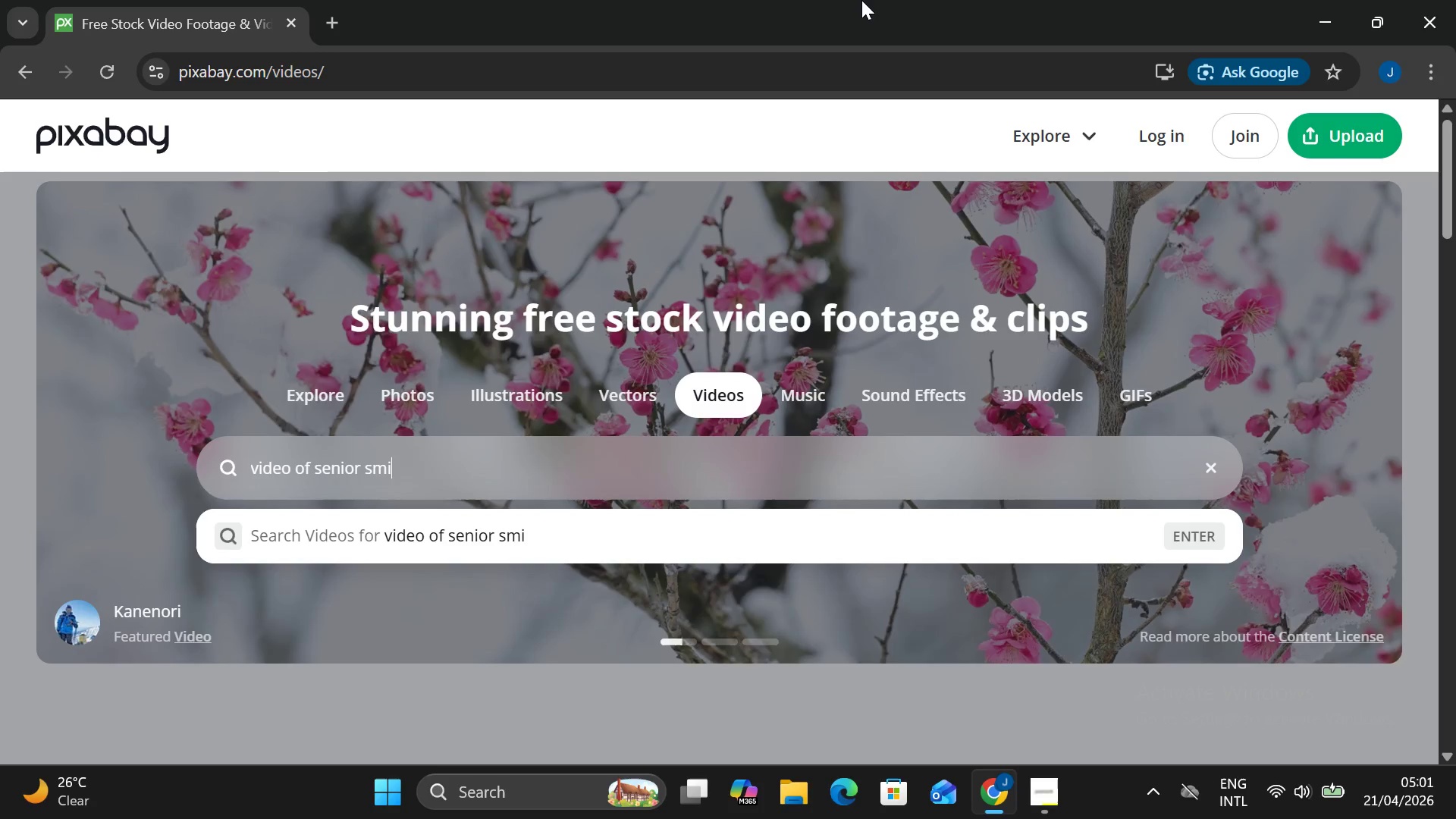 
type(ling)
 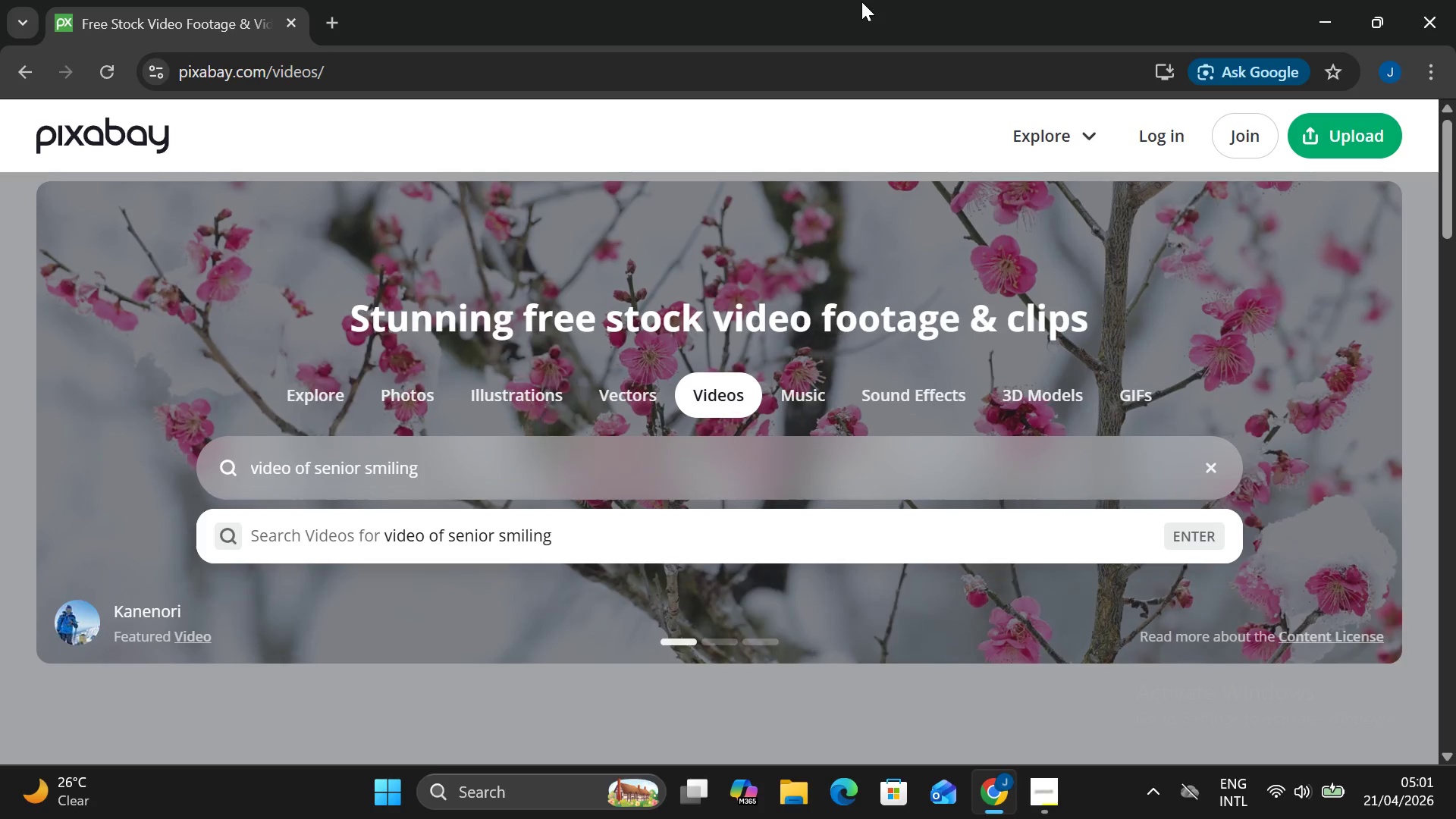 
key(Enter)
 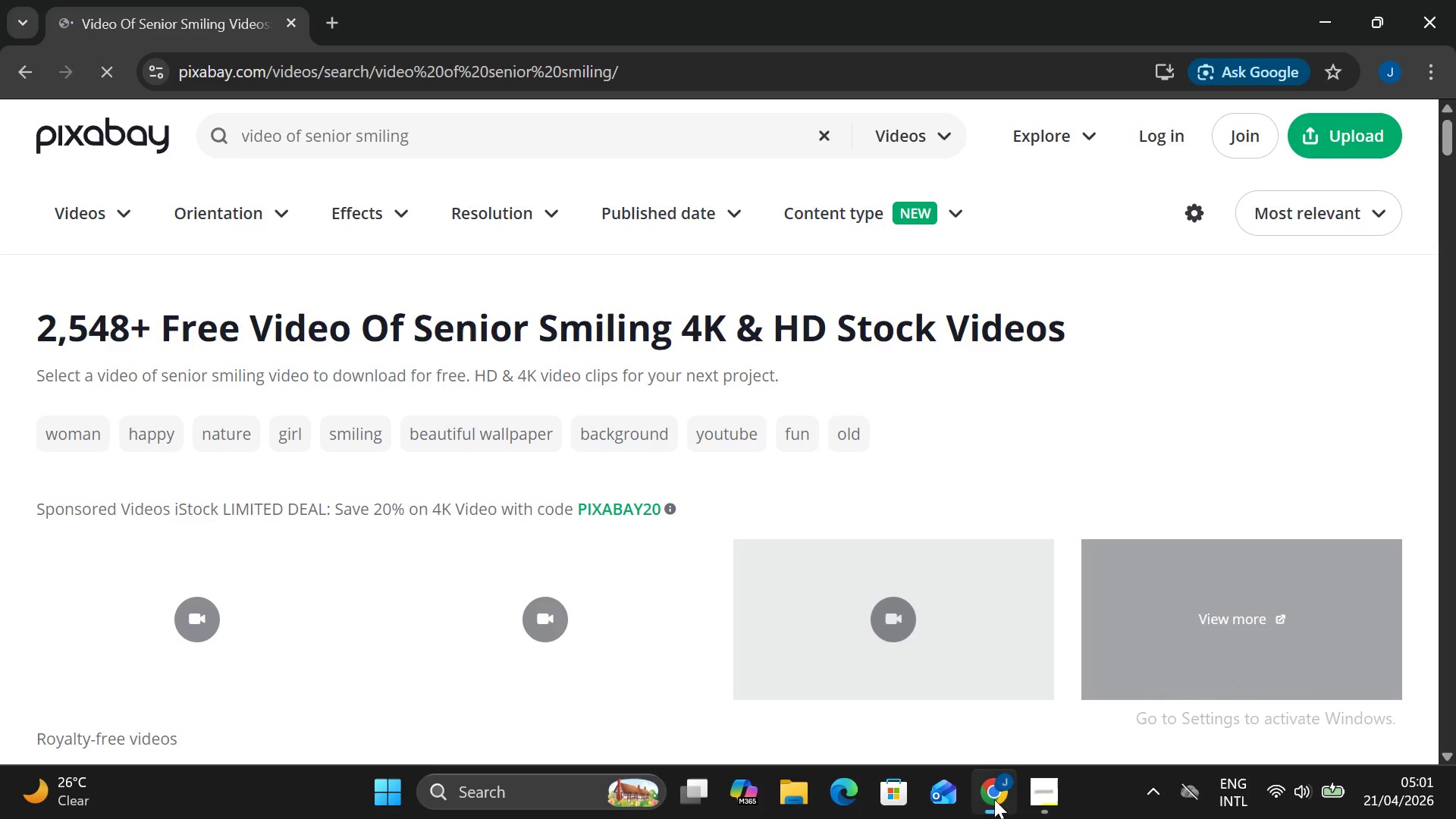 
left_click([1039, 792])